 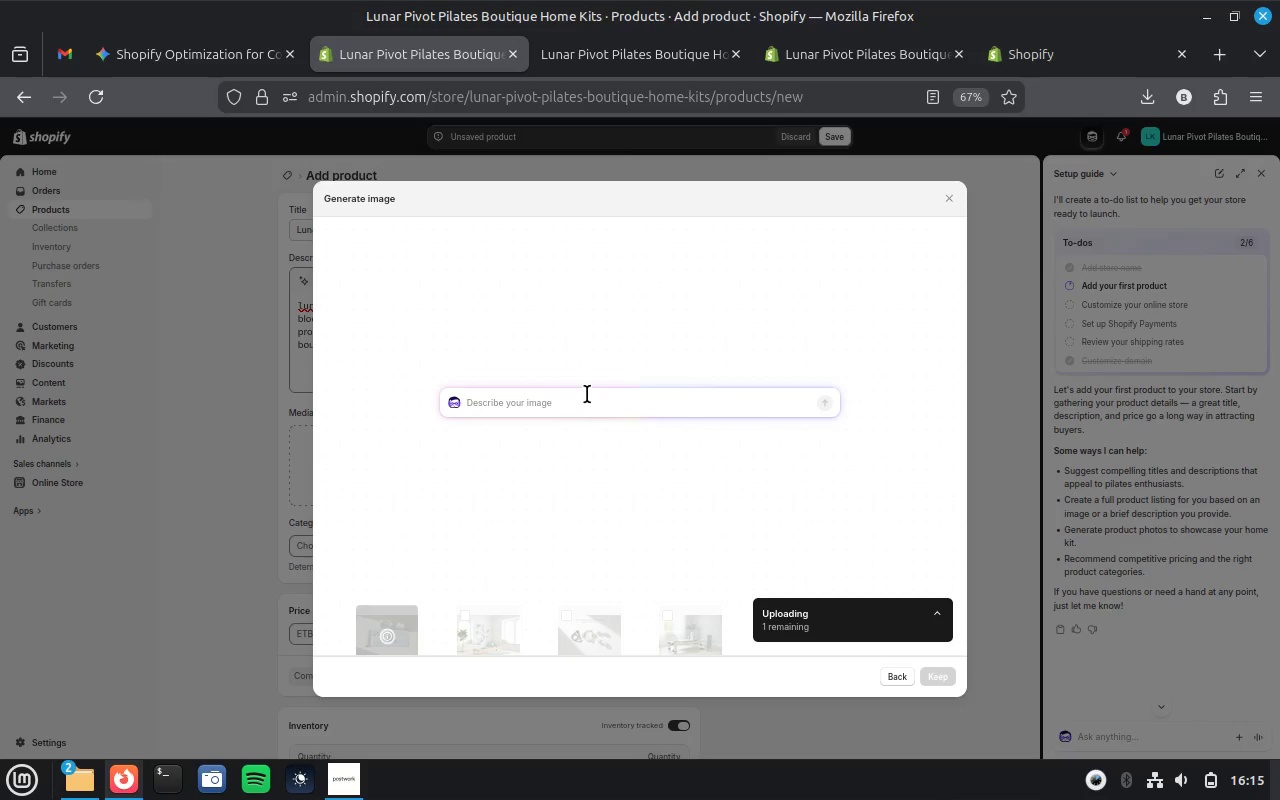 
left_click([232, 54])
 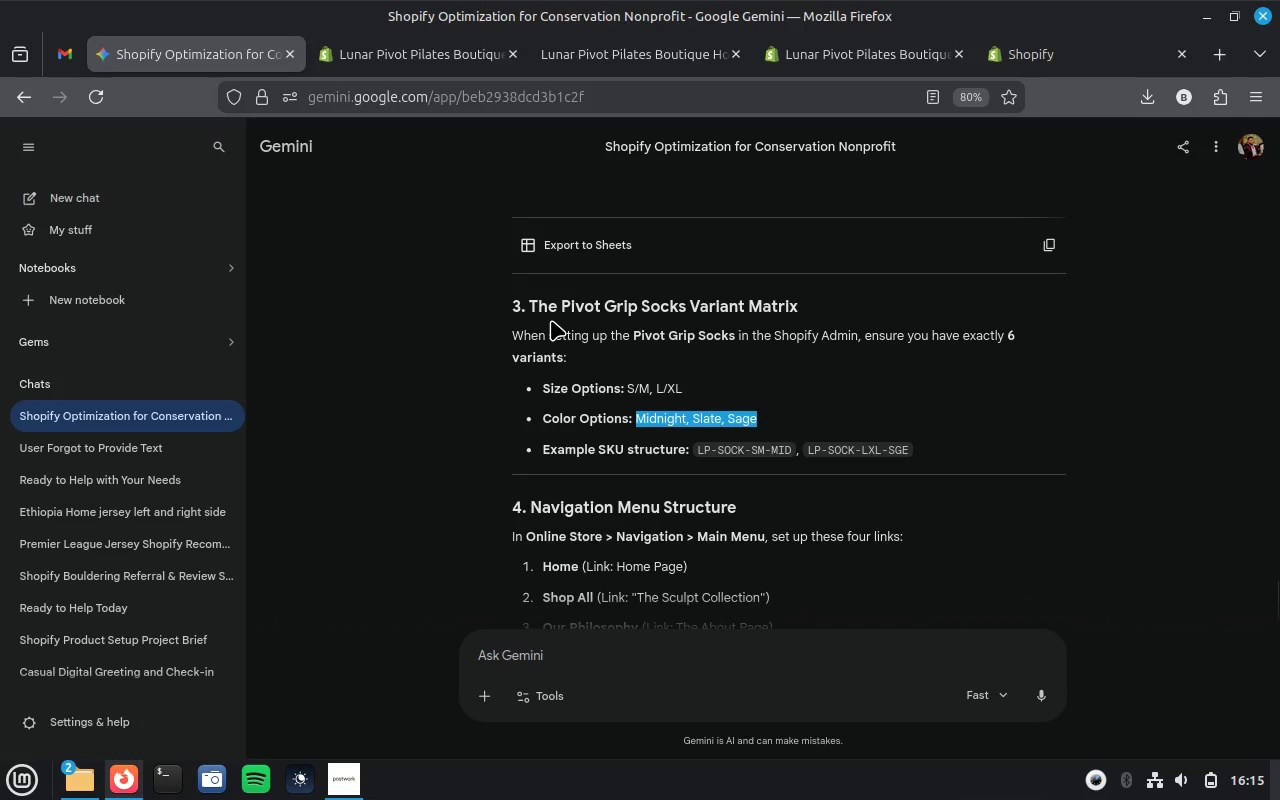 
scroll: coordinate [553, 321], scroll_direction: up, amount: 5.0
 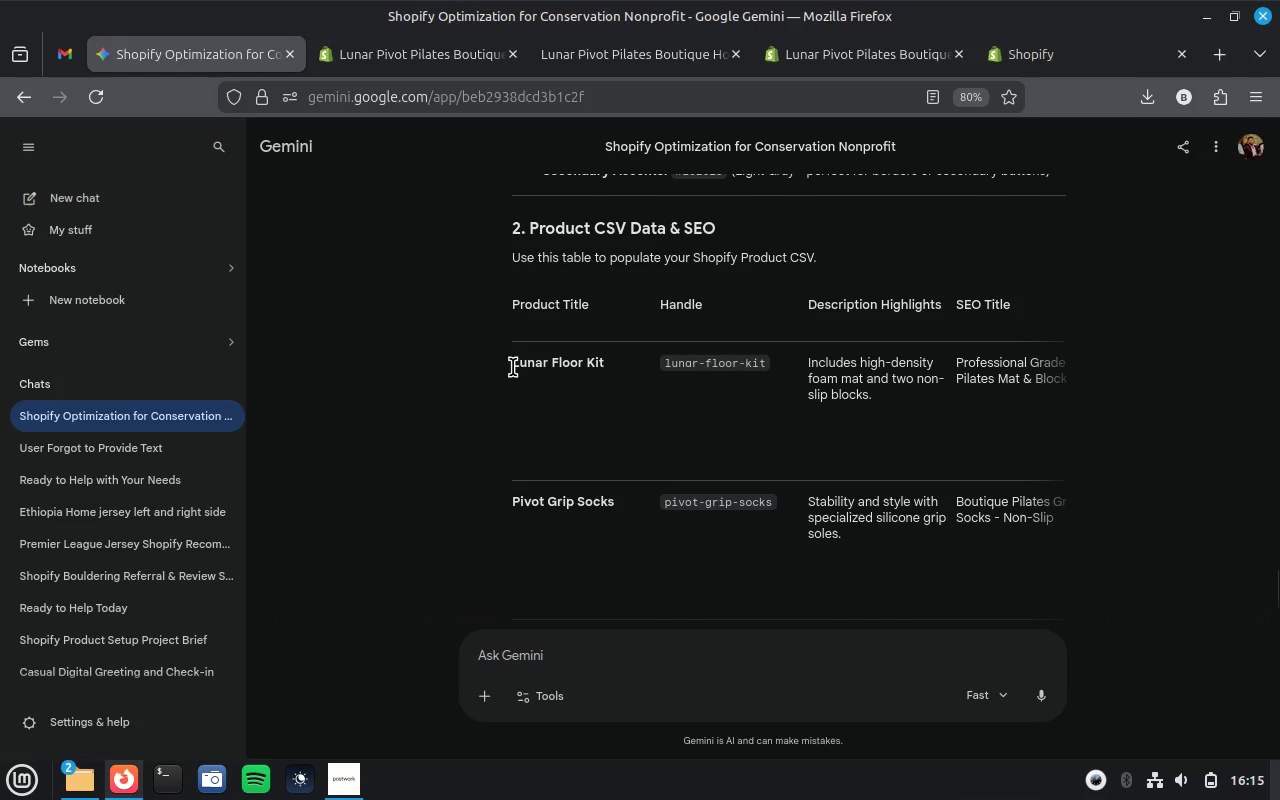 
left_click_drag(start_coordinate=[513, 367], to_coordinate=[629, 368])
 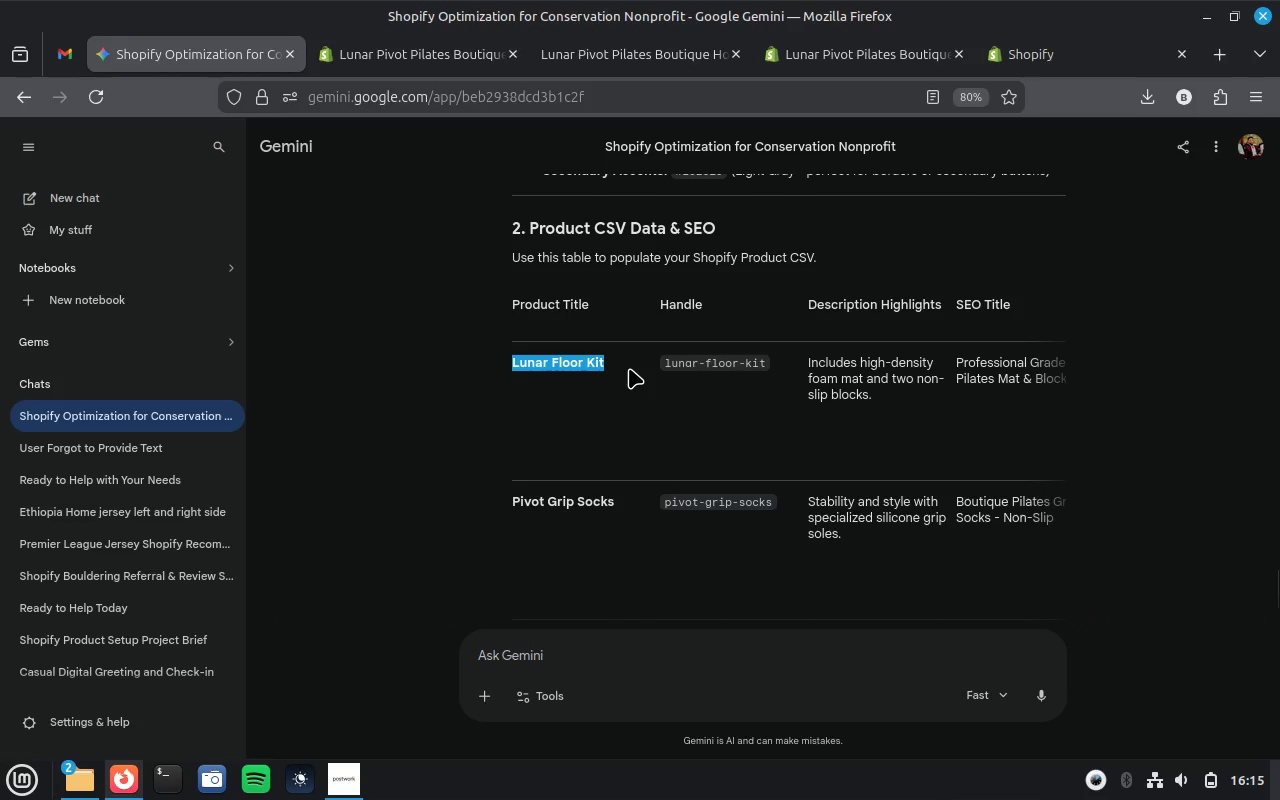 
key(Control+C)
 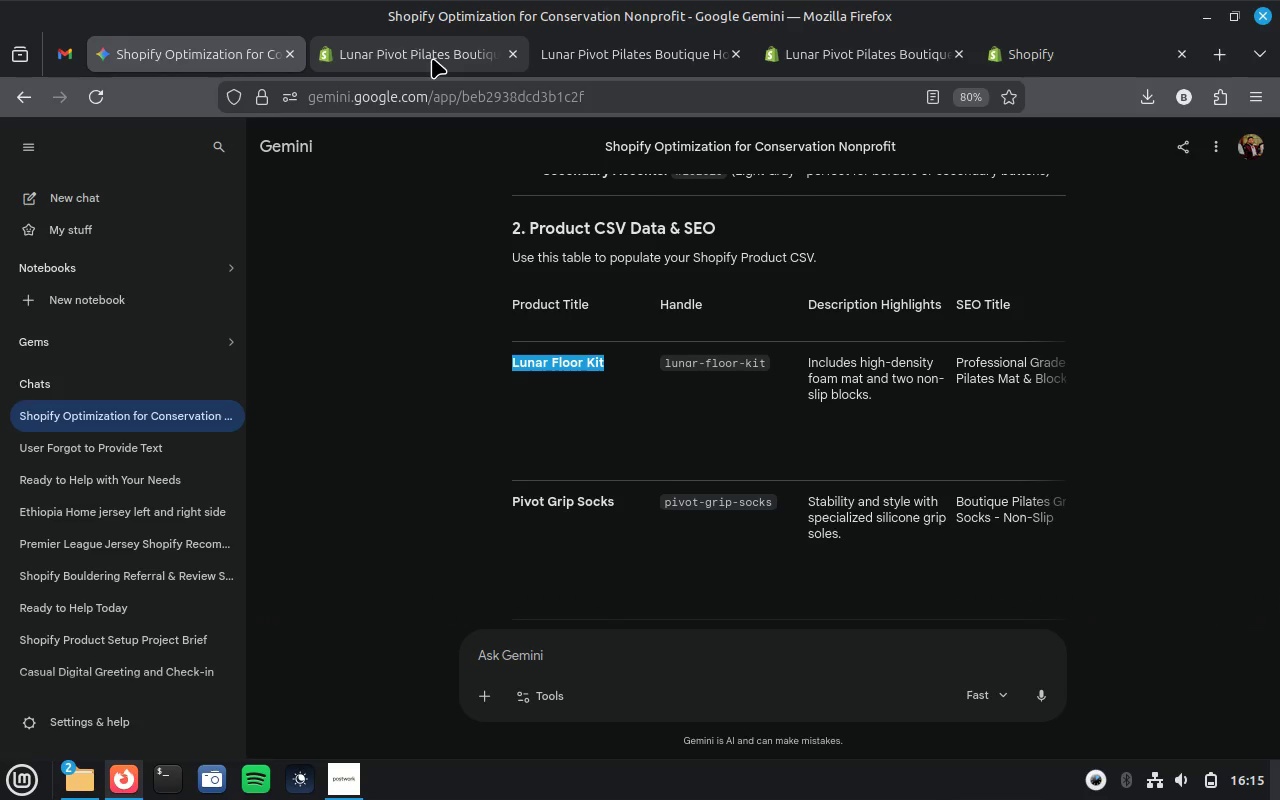 
left_click([432, 58])
 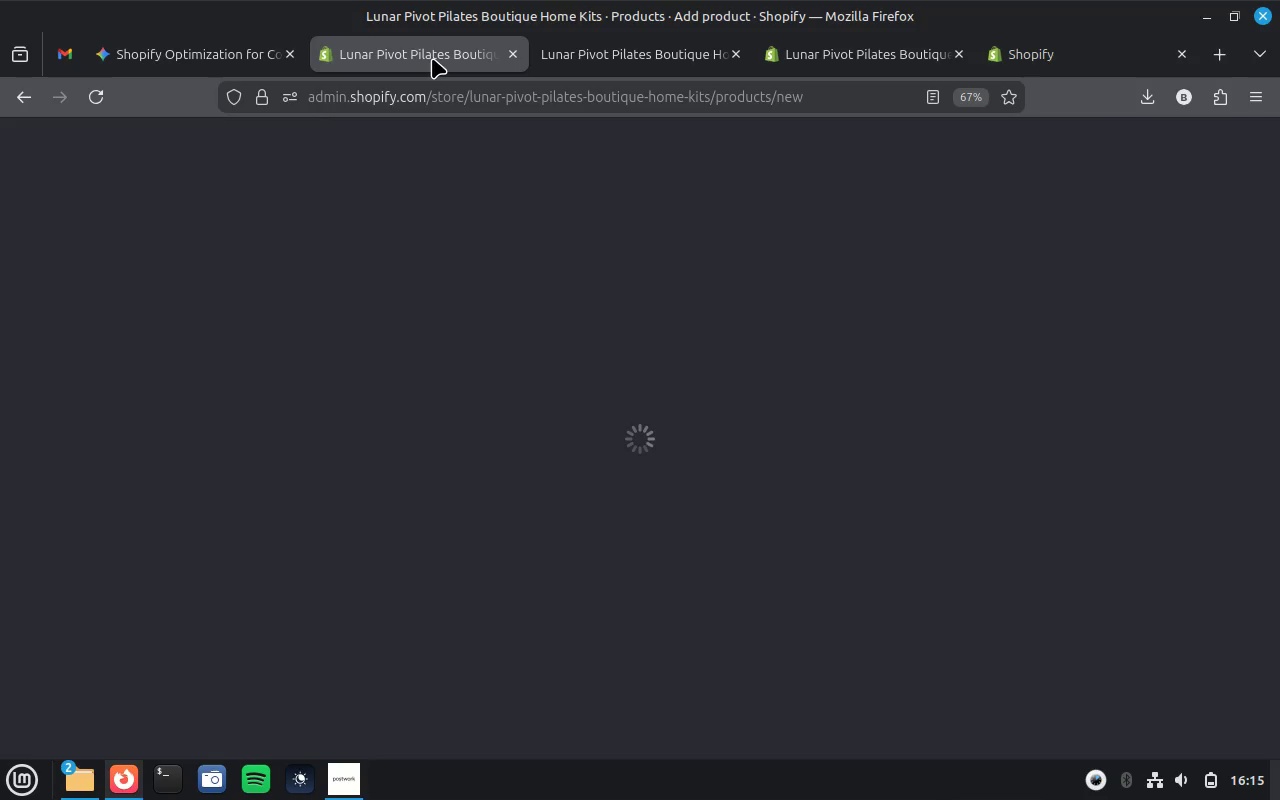 
wait(10.15)
 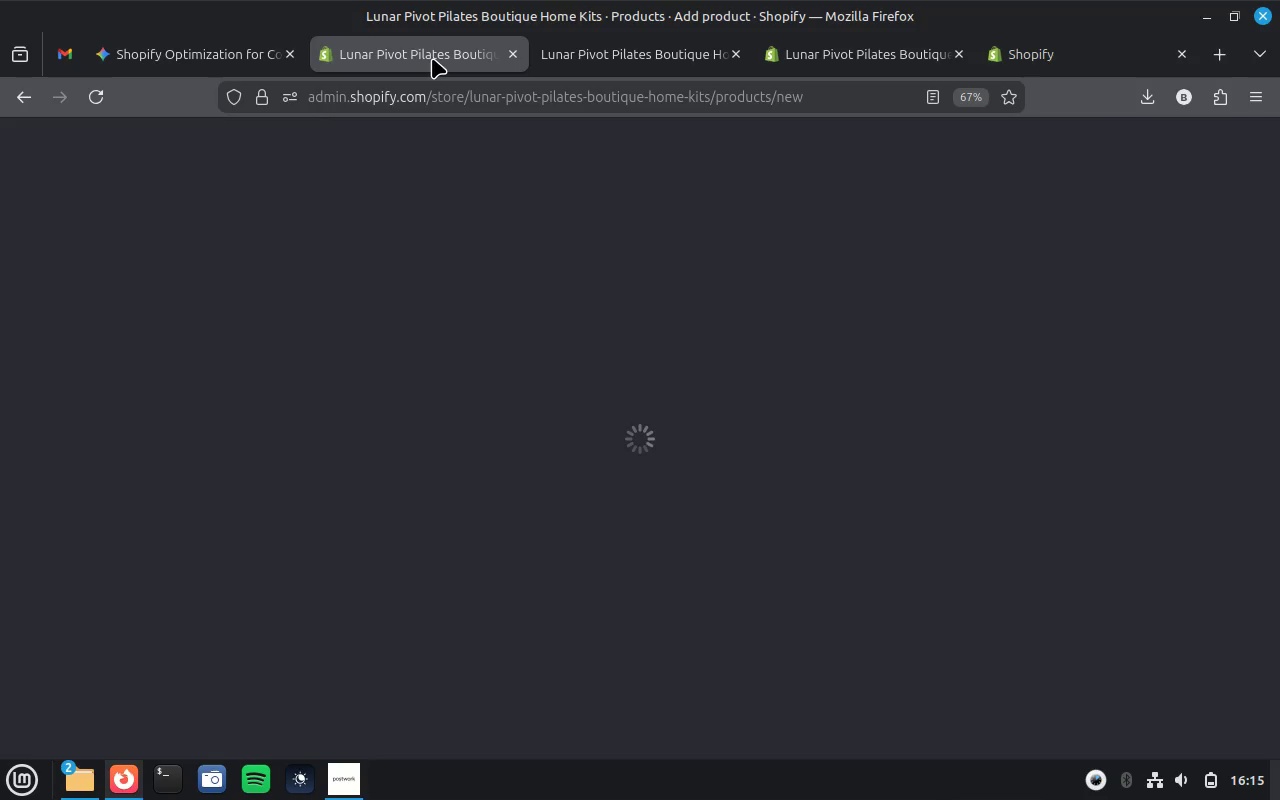 
left_click([468, 402])
 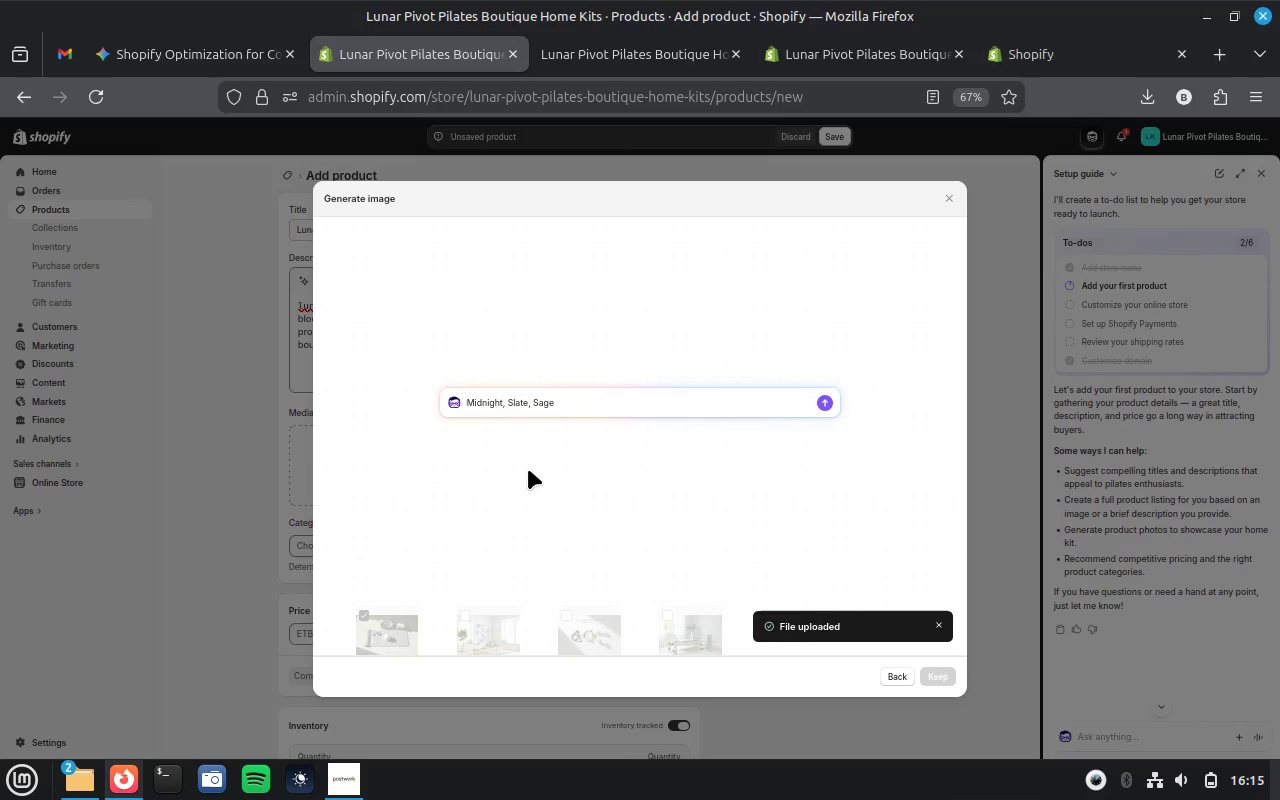 
key(Control+V)
 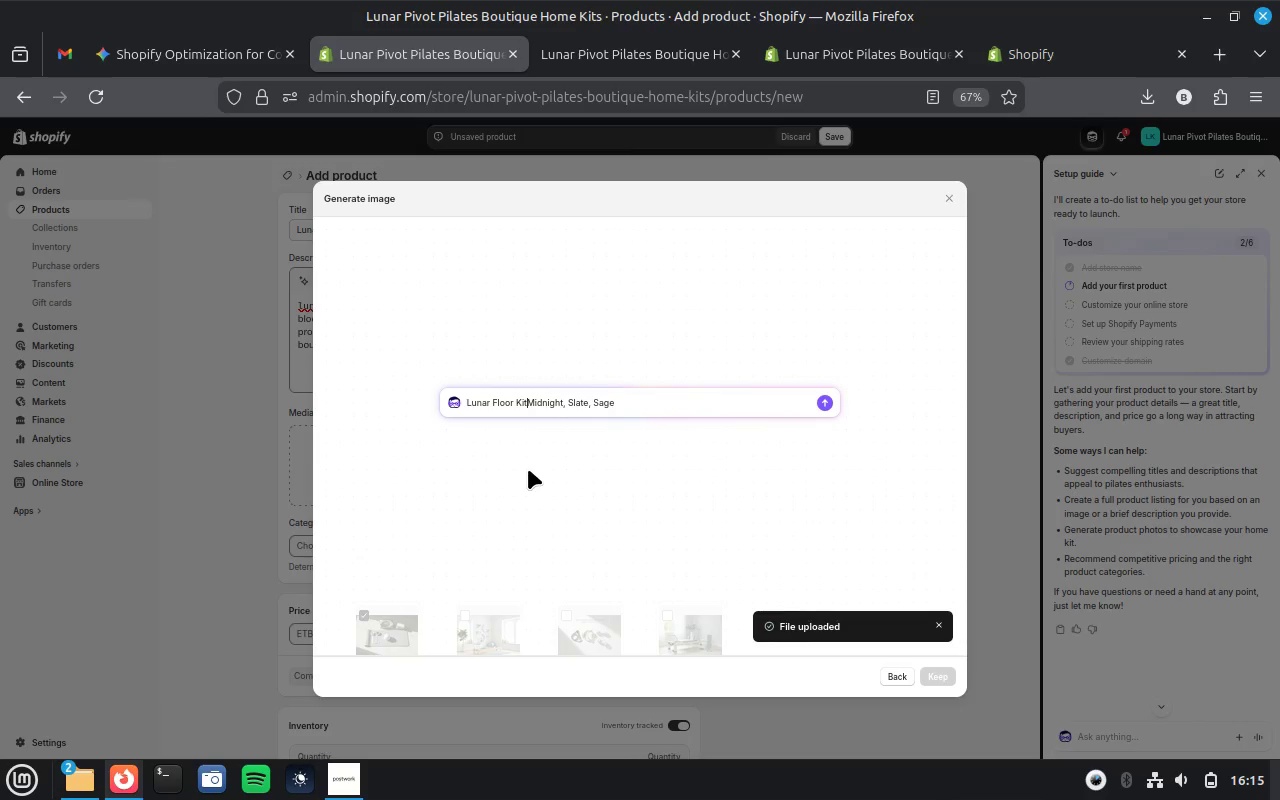 
key(Space)
 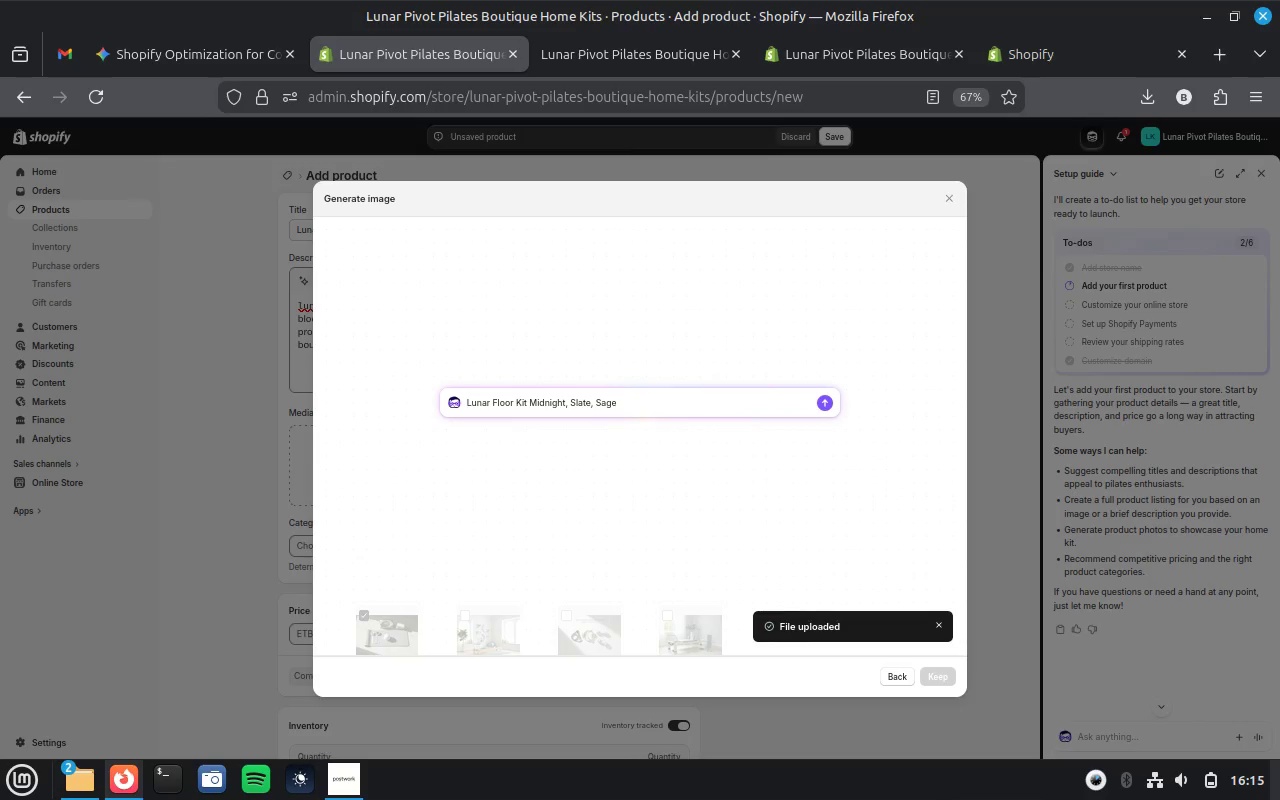 
key(Enter)
 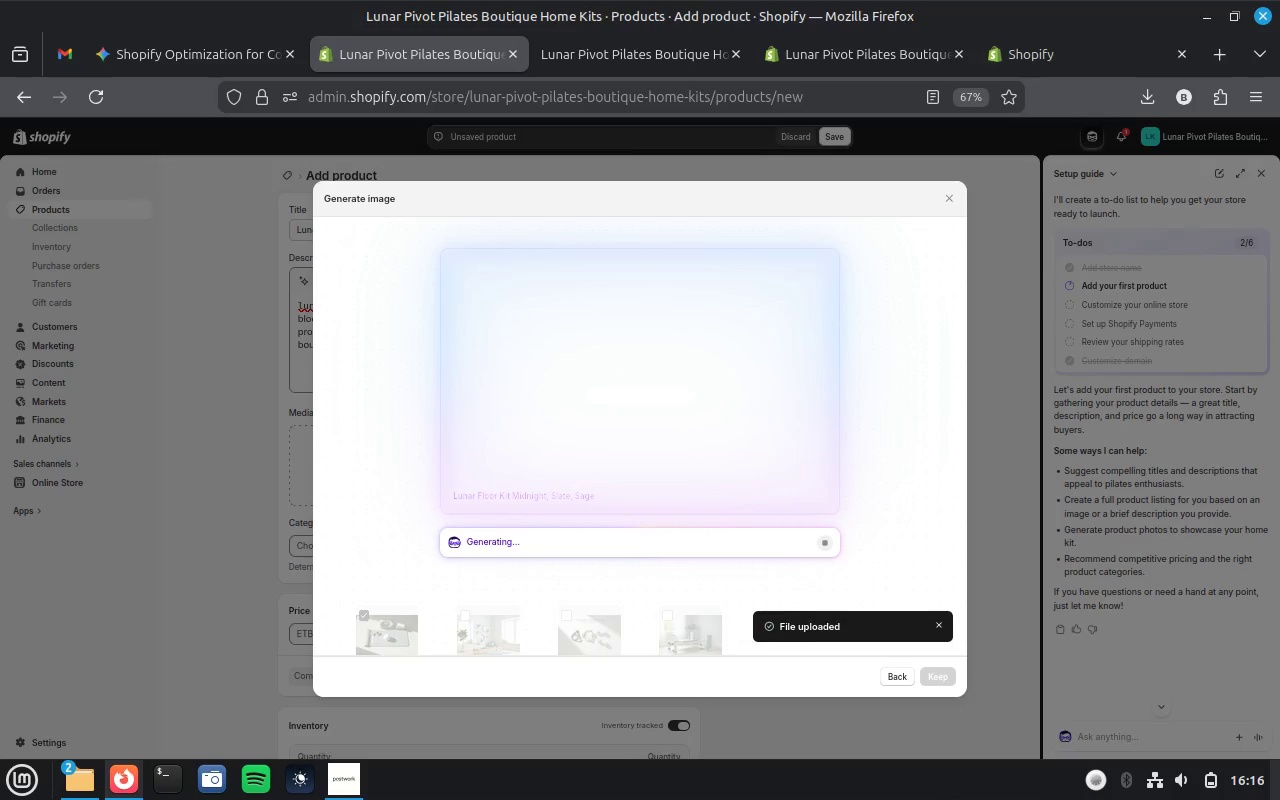 
wait(40.81)
 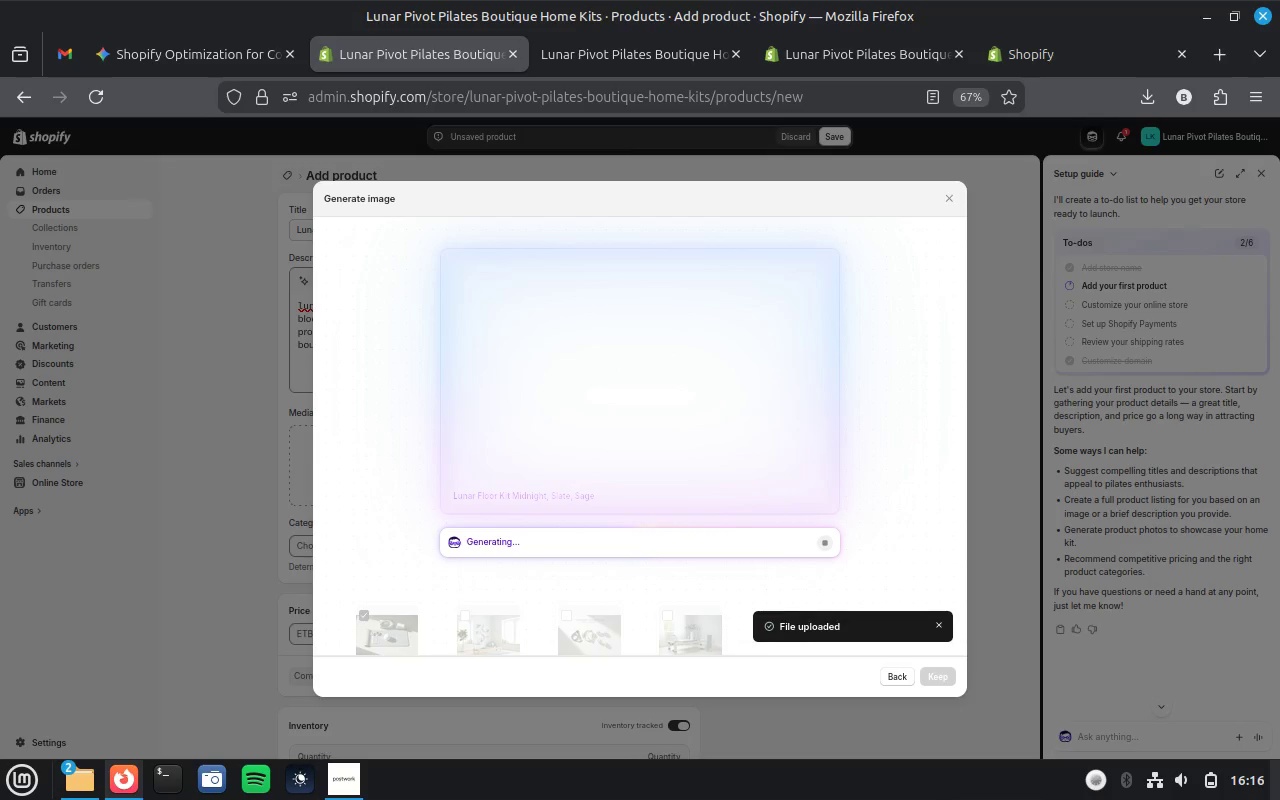 
left_click([838, 49])
 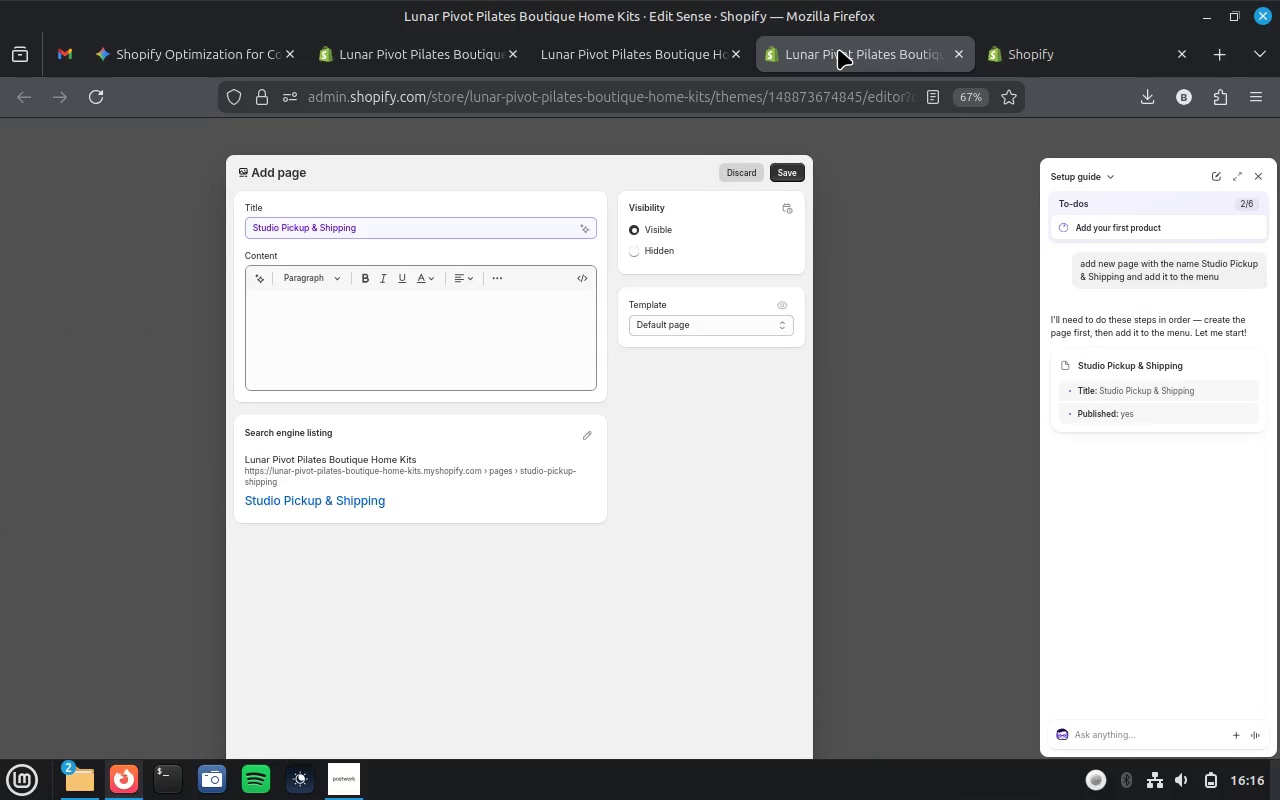 
wait(14.57)
 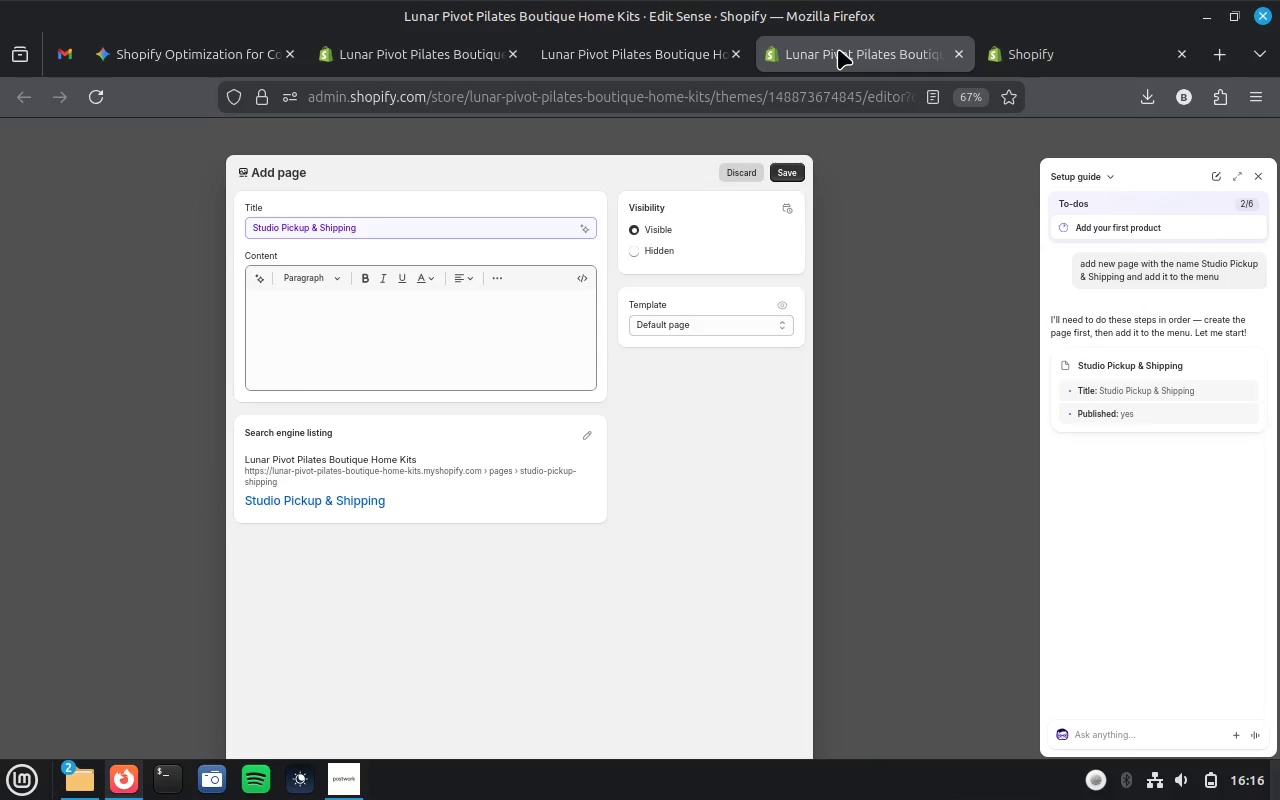 
left_click([232, 50])
 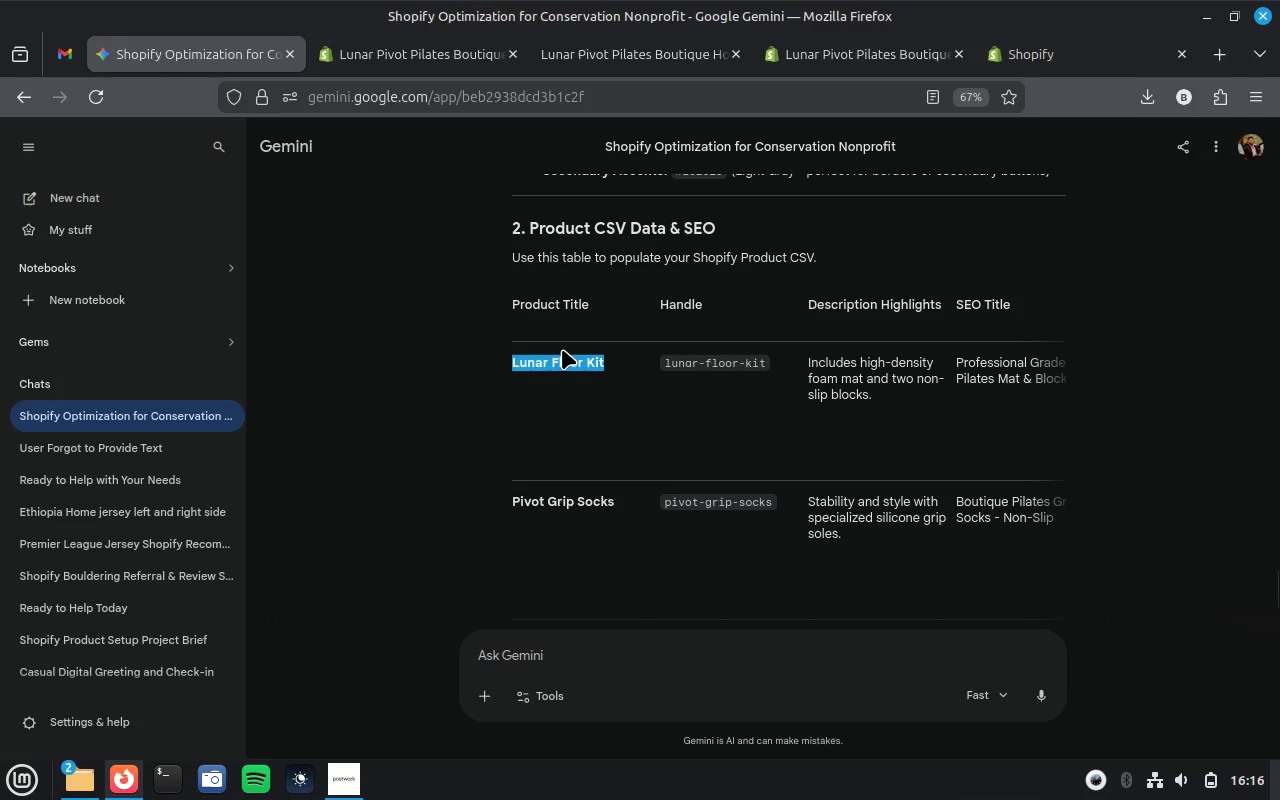 
scroll: coordinate [651, 393], scroll_direction: up, amount: 18.0
 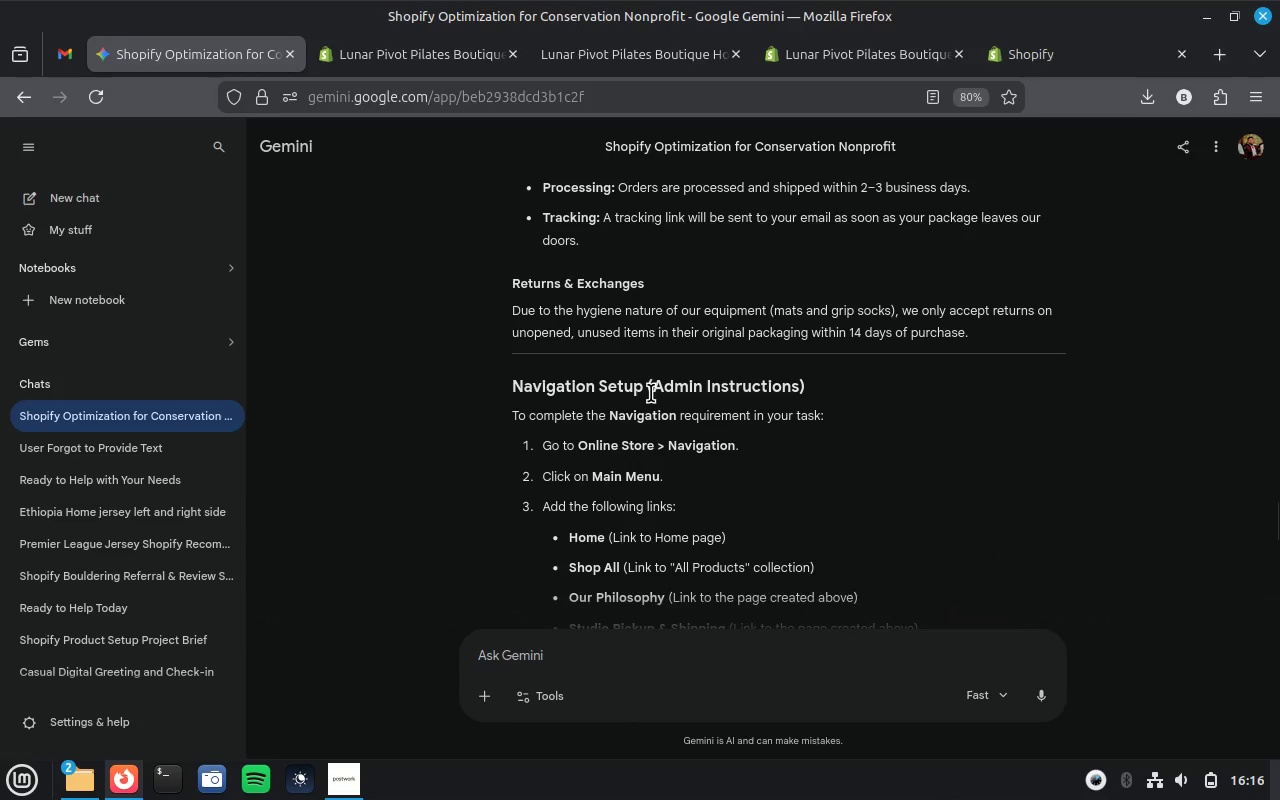 
scroll: coordinate [651, 393], scroll_direction: up, amount: 5.0
 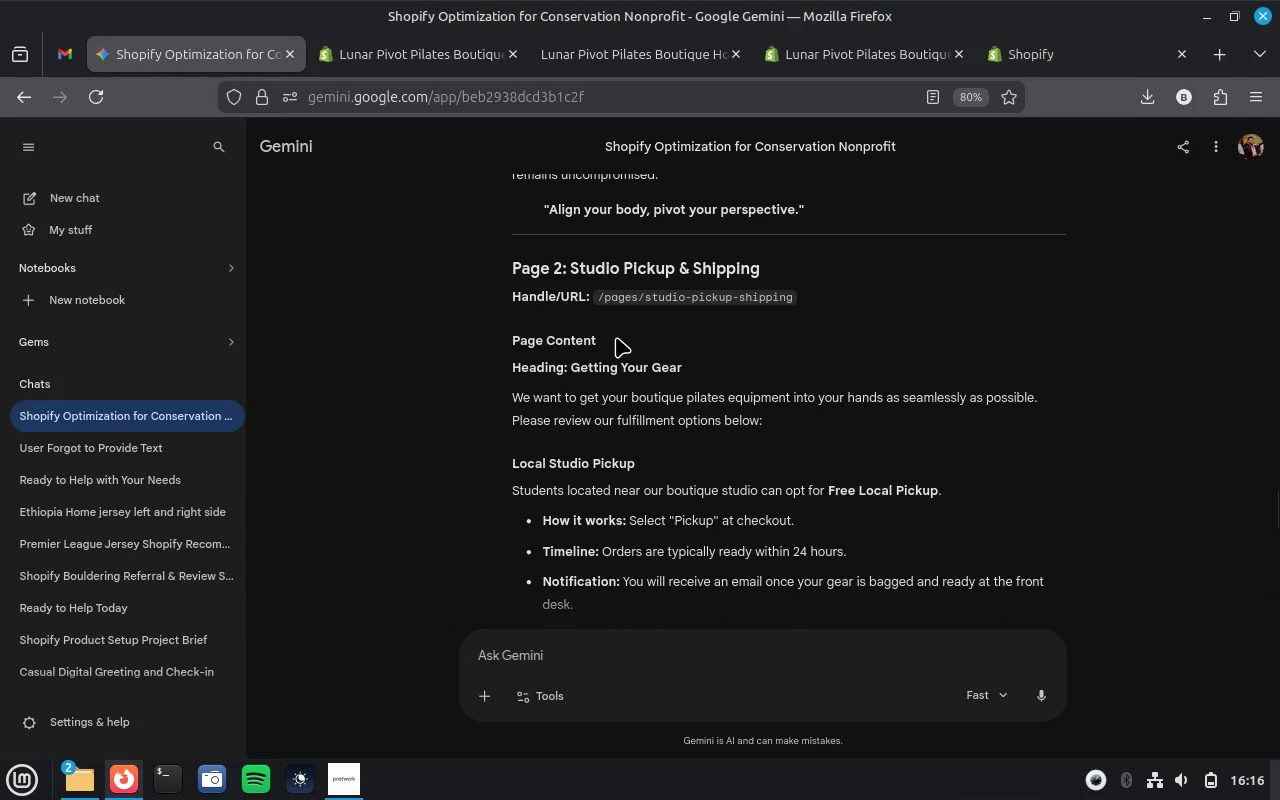 
wait(9.54)
 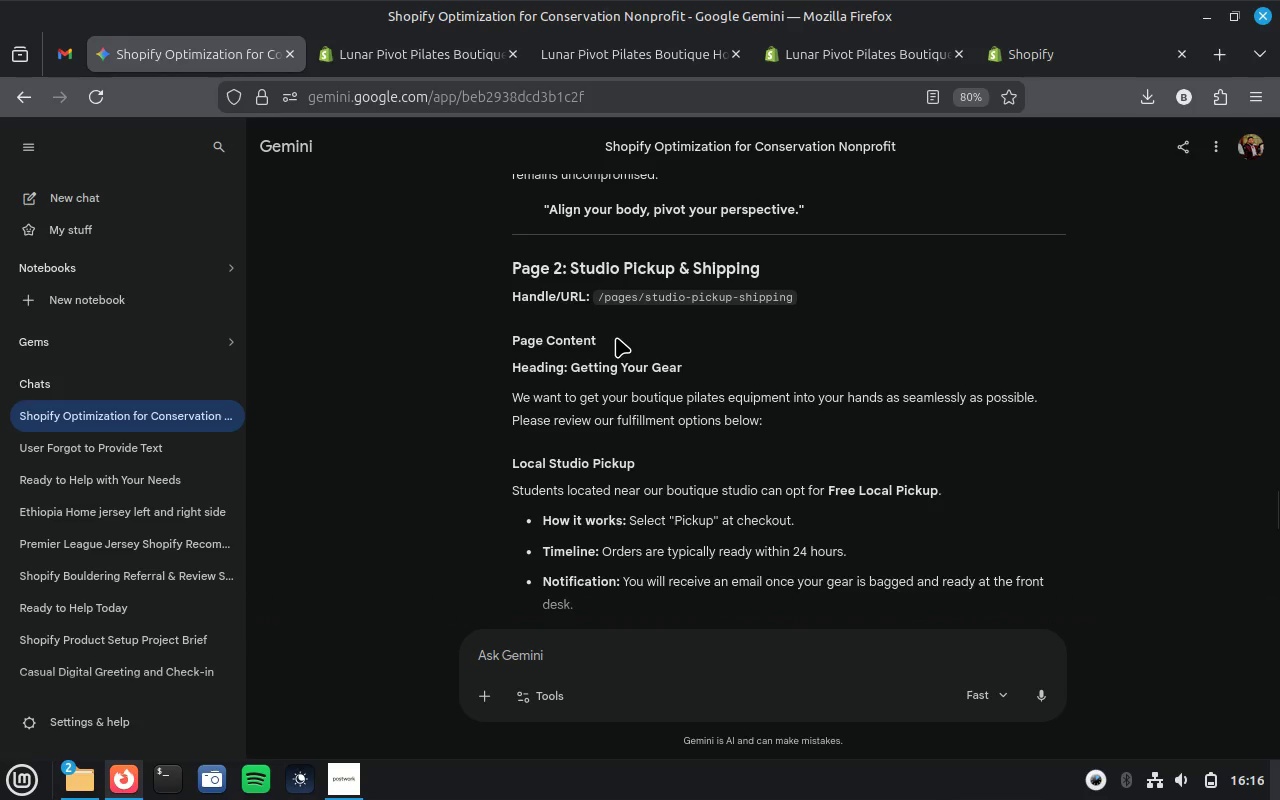 
left_click_drag(start_coordinate=[573, 366], to_coordinate=[972, 461])
 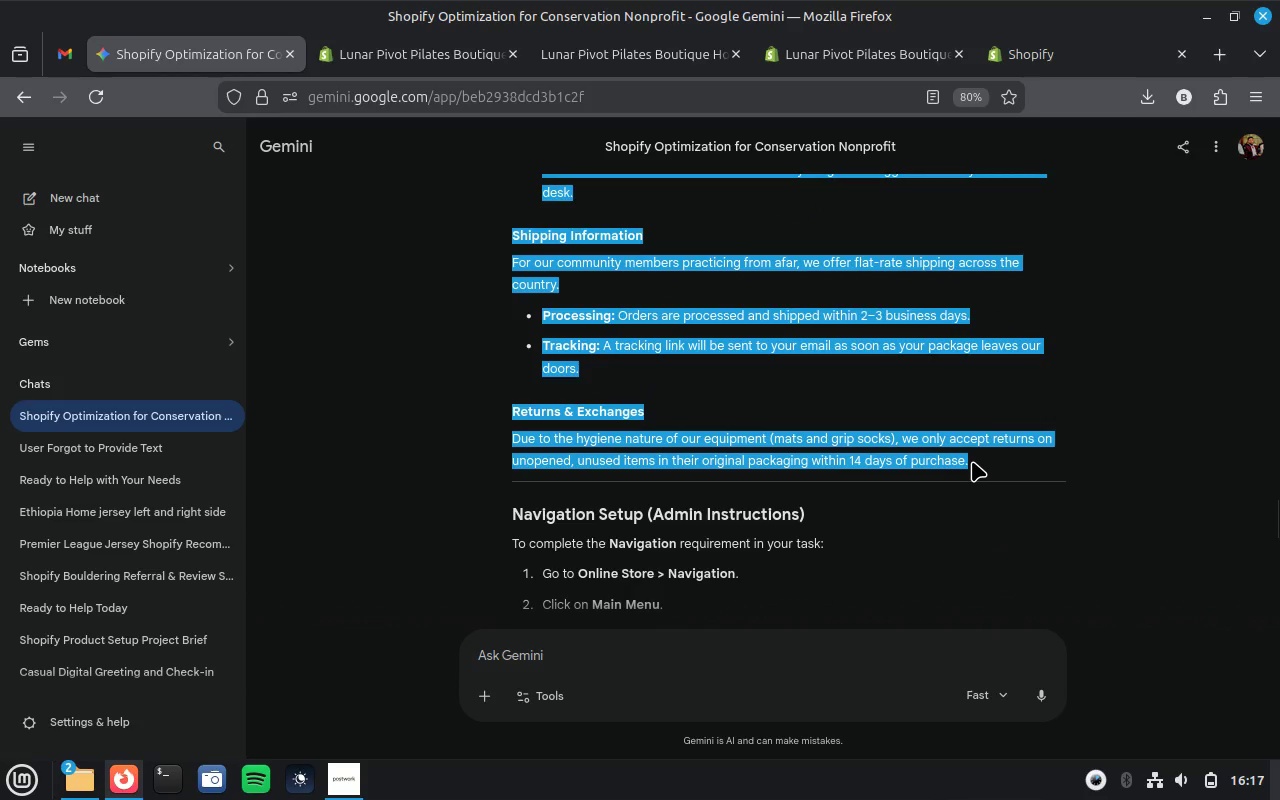 
key(Control+C)
 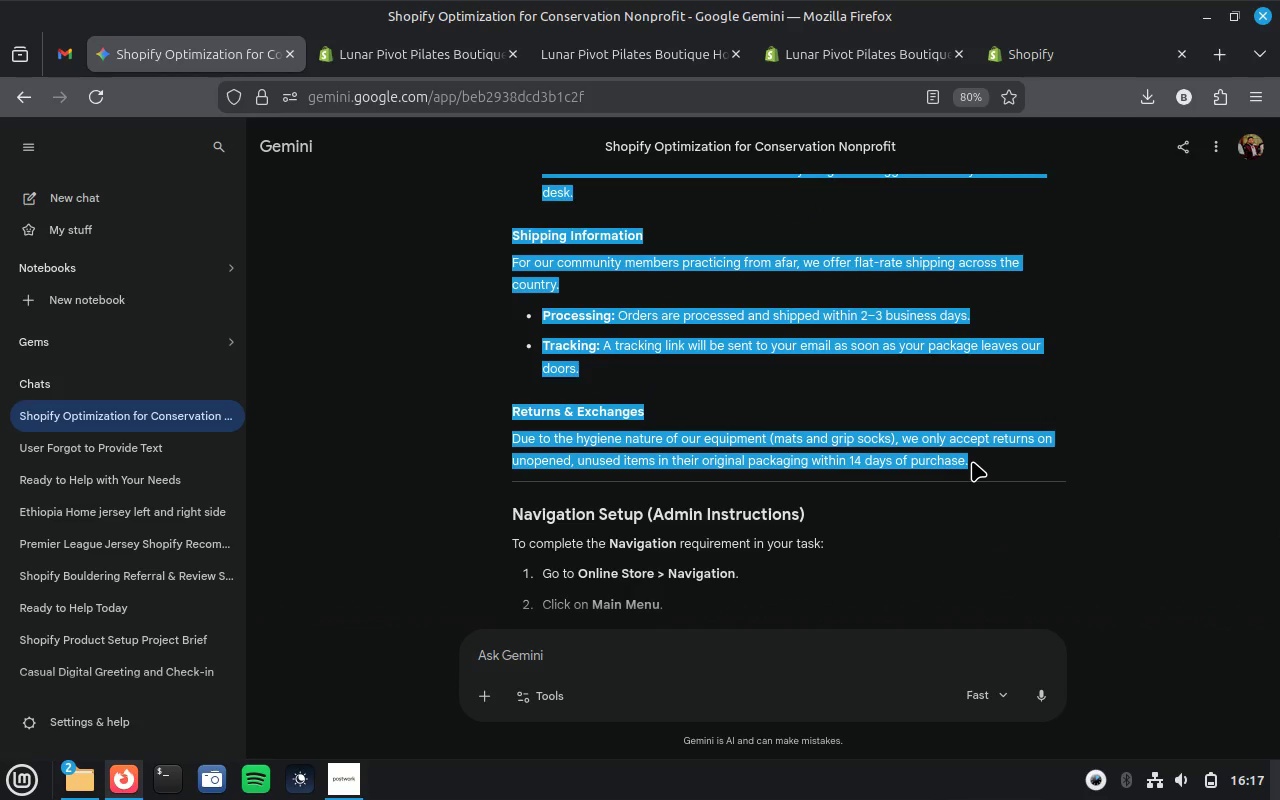 
key(Control+C)
 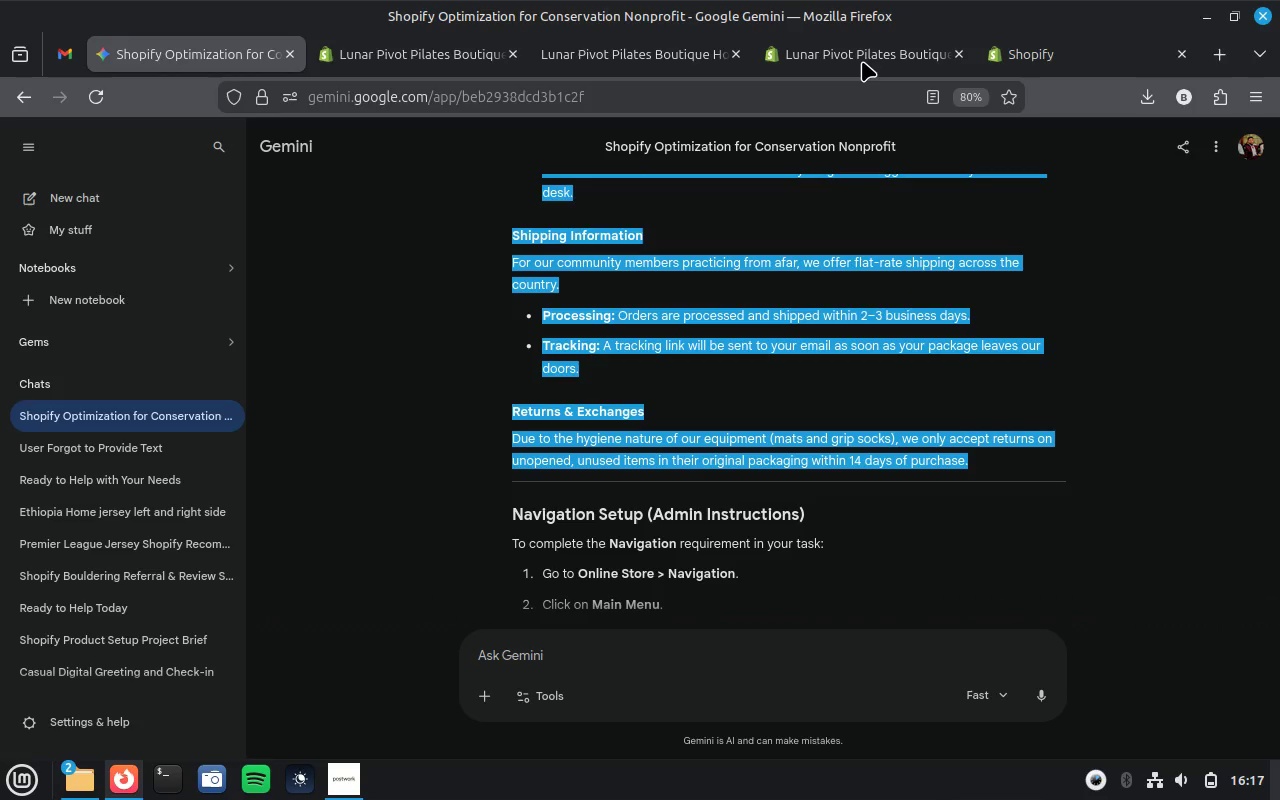 
left_click([883, 45])
 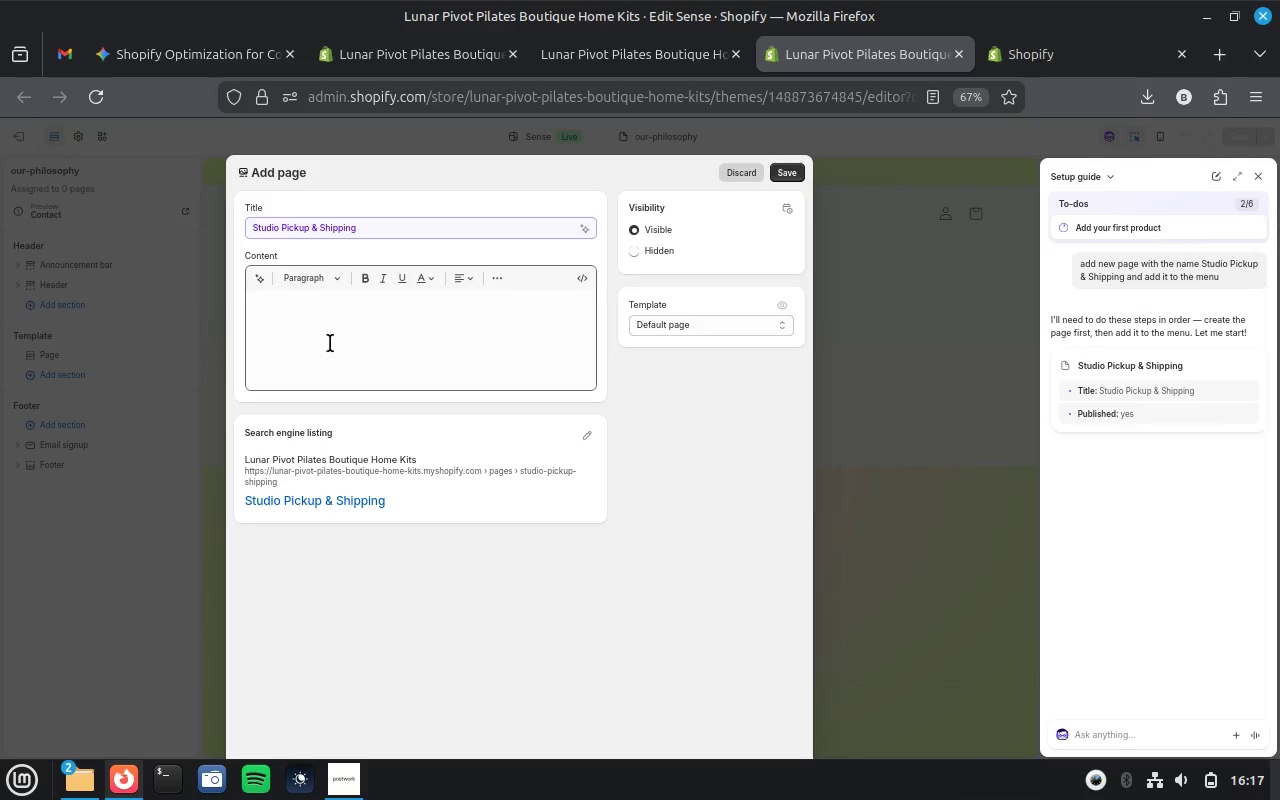 
left_click([330, 343])
 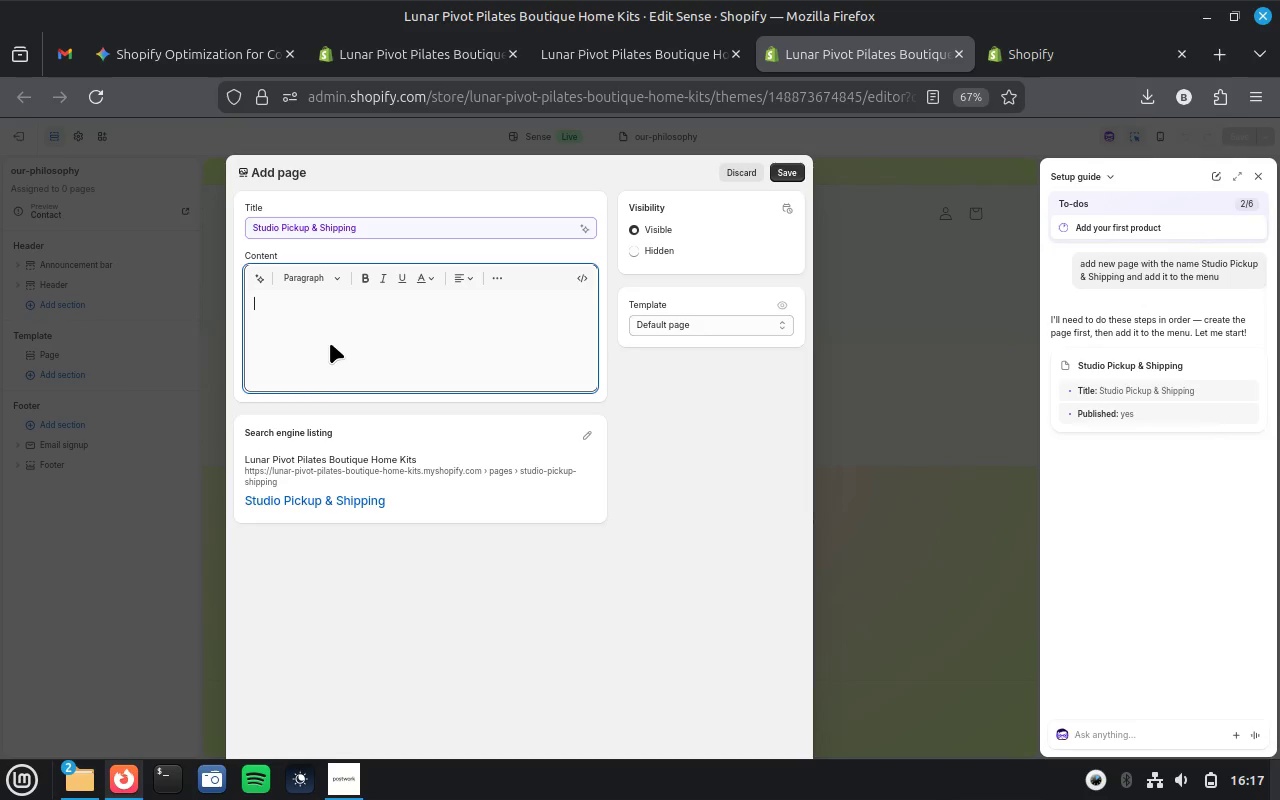 
key(Control+V)
 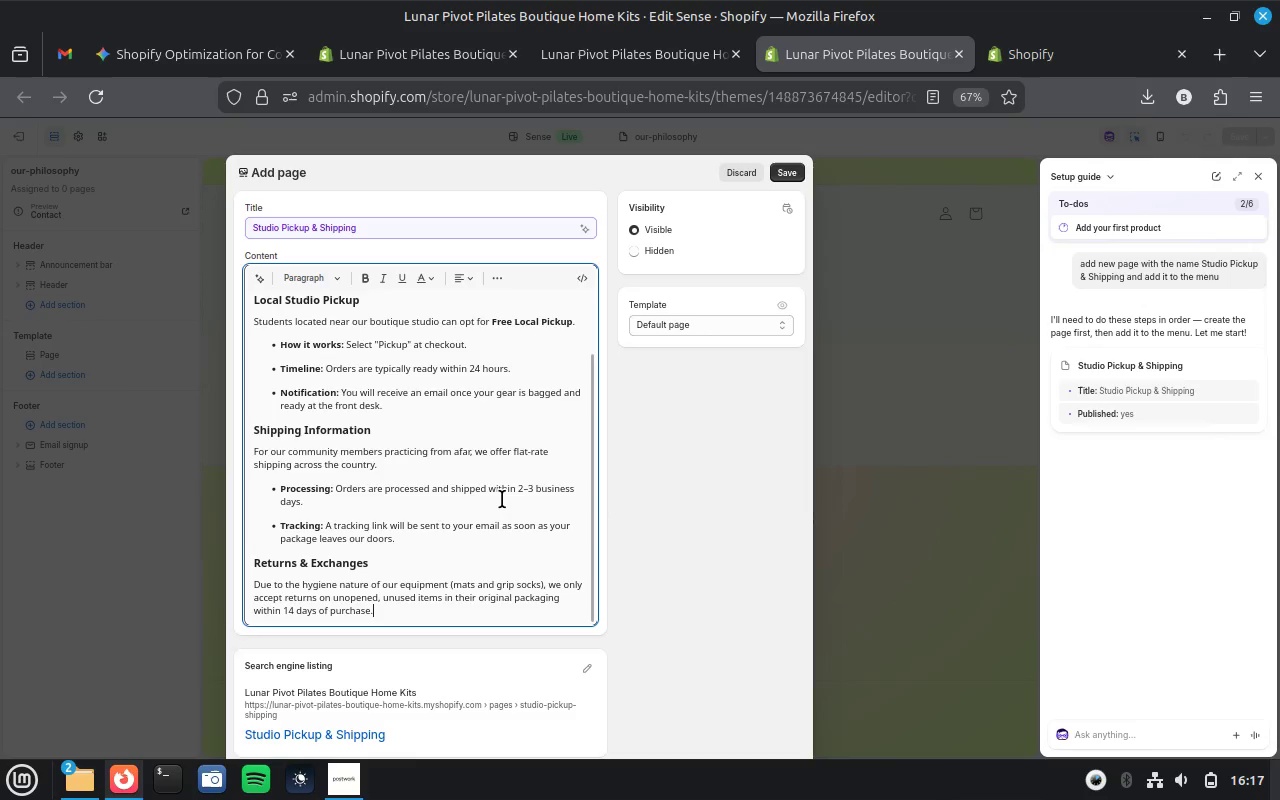 
scroll: coordinate [502, 499], scroll_direction: up, amount: 11.0
 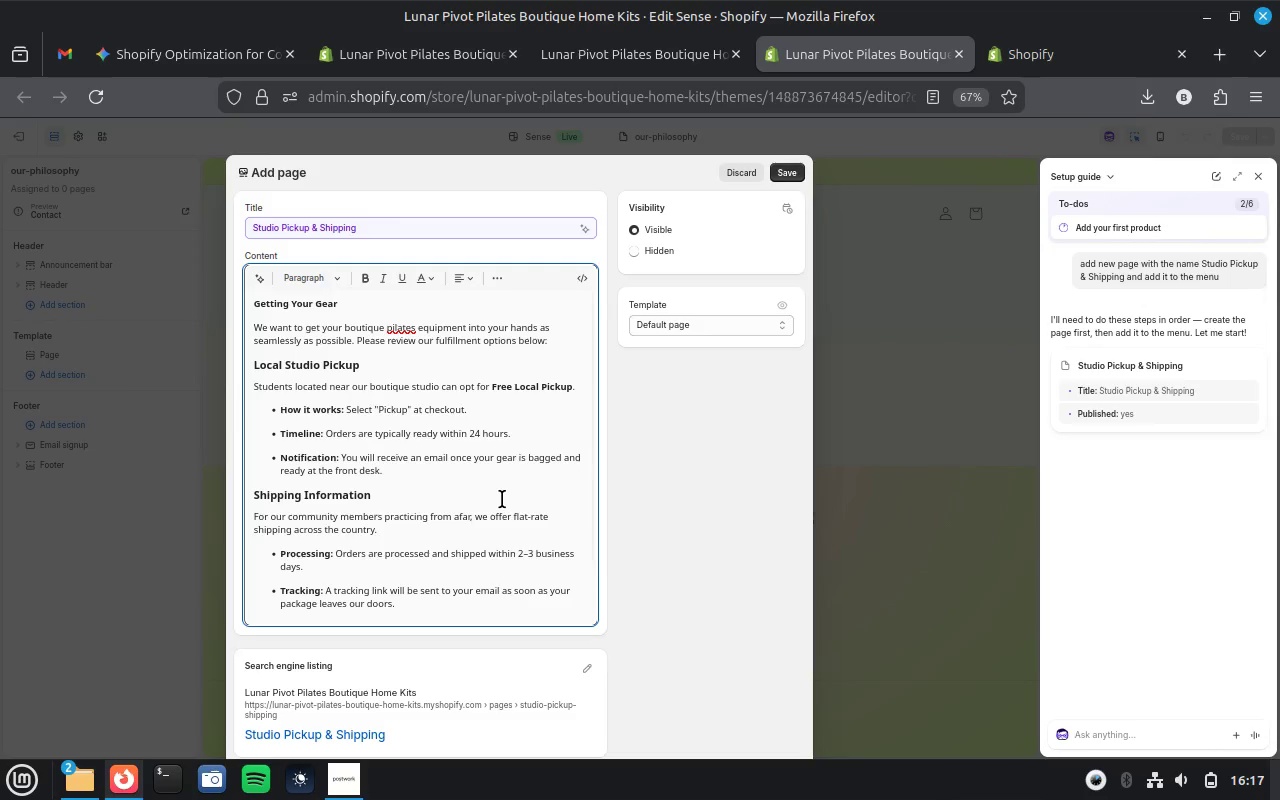 
scroll: coordinate [502, 499], scroll_direction: down, amount: 8.0
 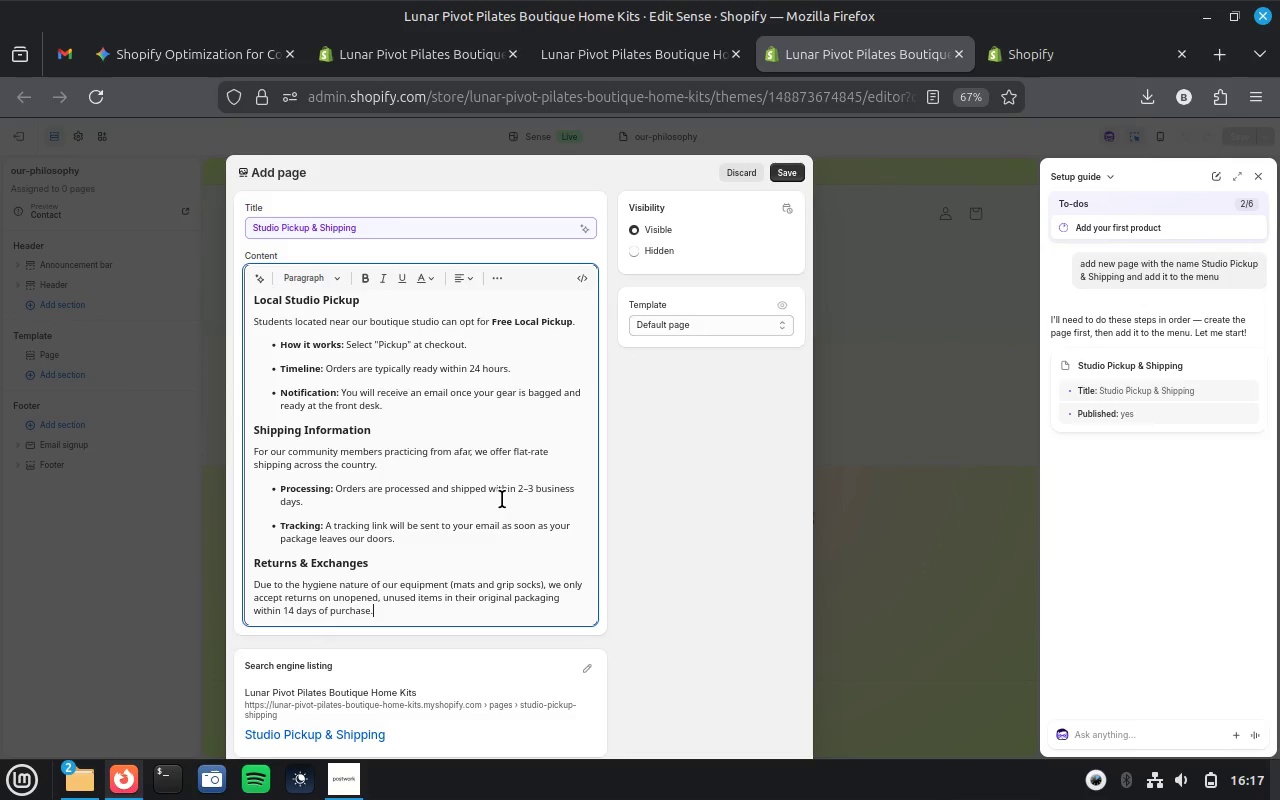 
scroll: coordinate [502, 499], scroll_direction: up, amount: 10.0
 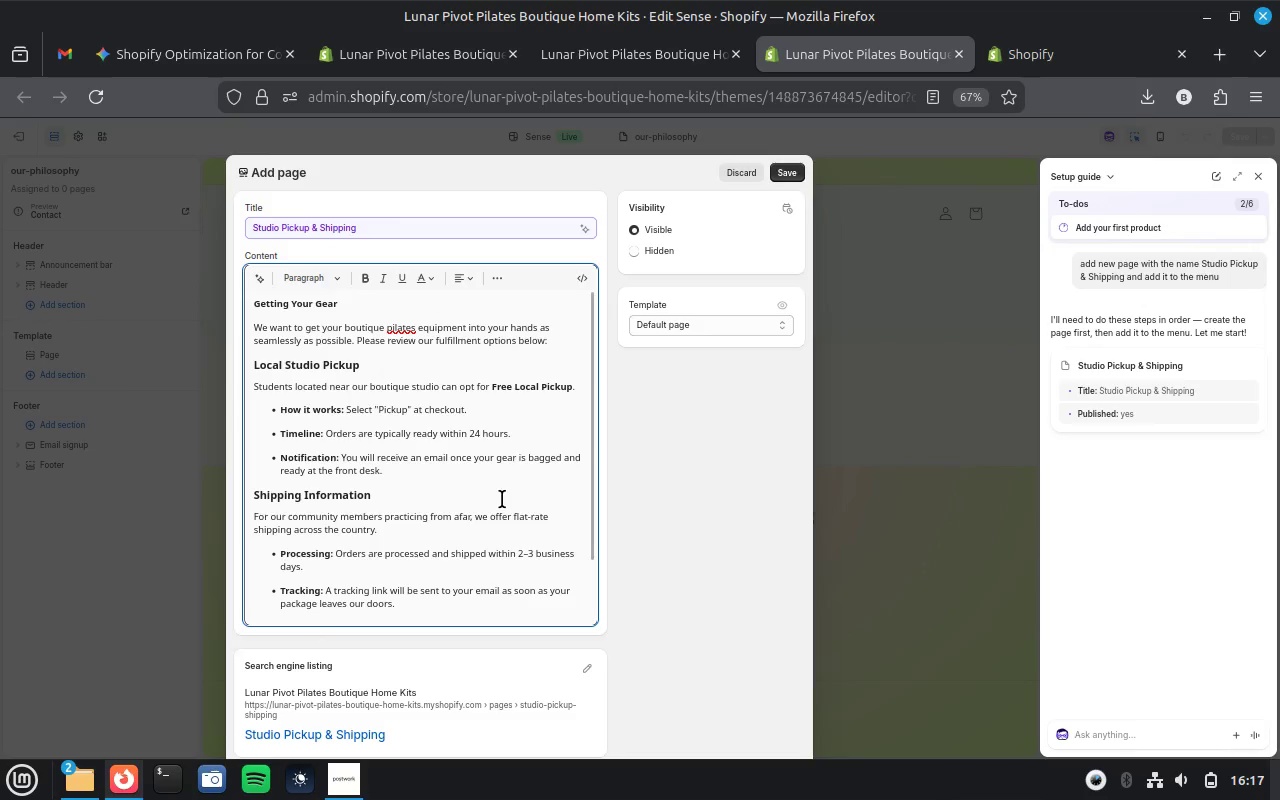 
scroll: coordinate [669, 508], scroll_direction: down, amount: 23.0
 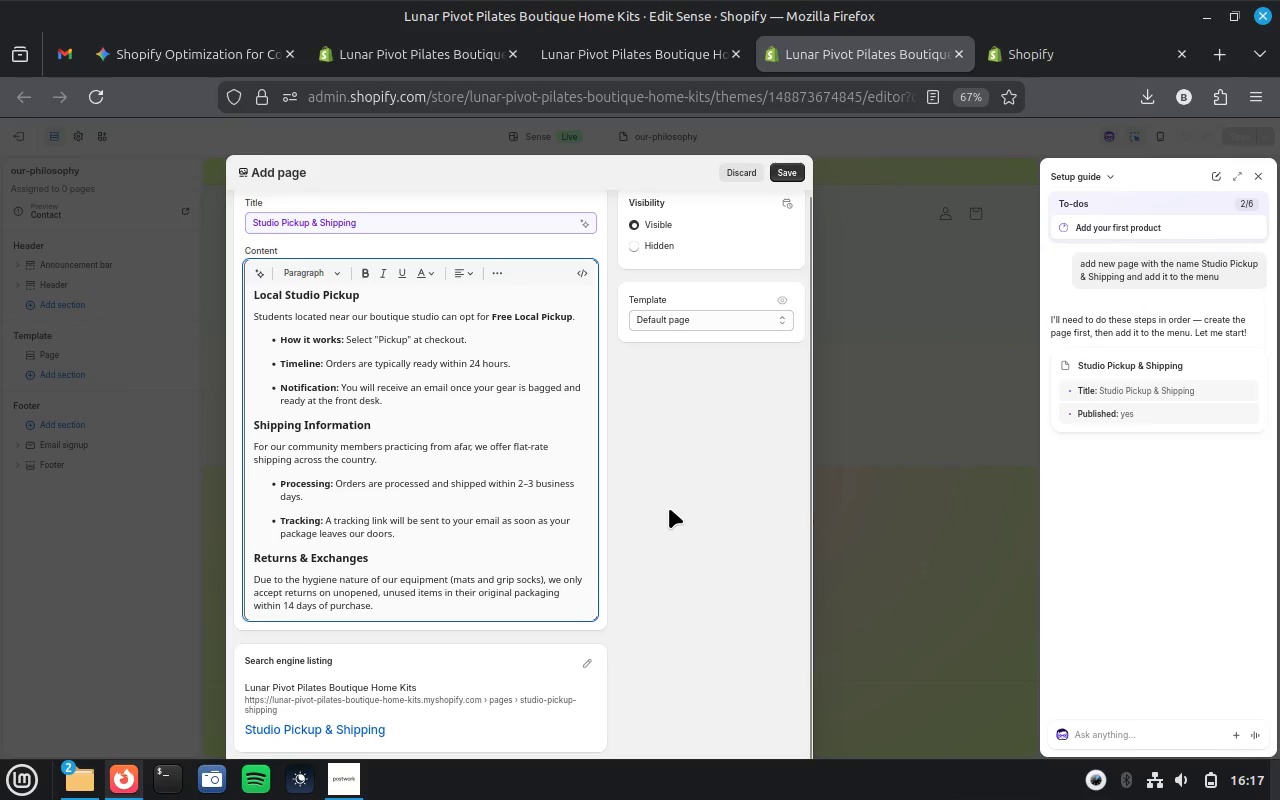 
scroll: coordinate [669, 508], scroll_direction: up, amount: 7.0
 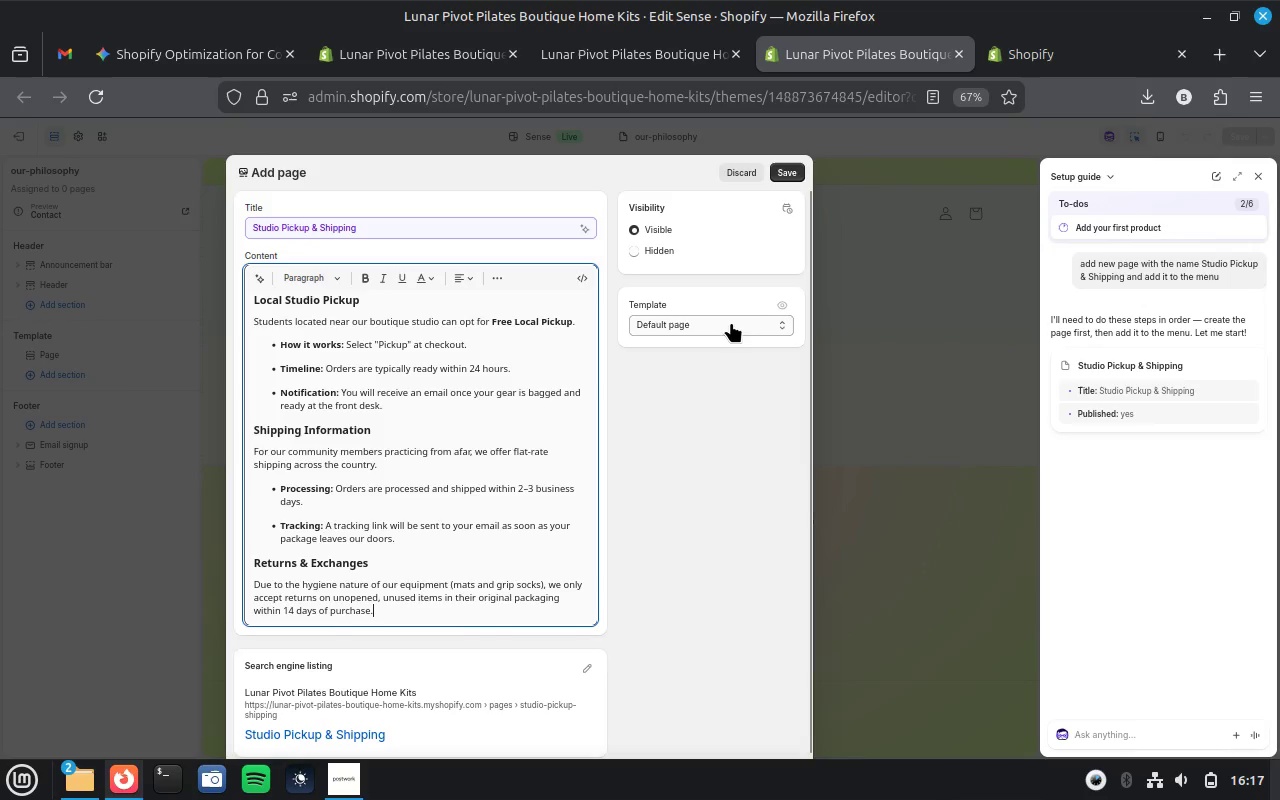 
left_click([731, 322])